 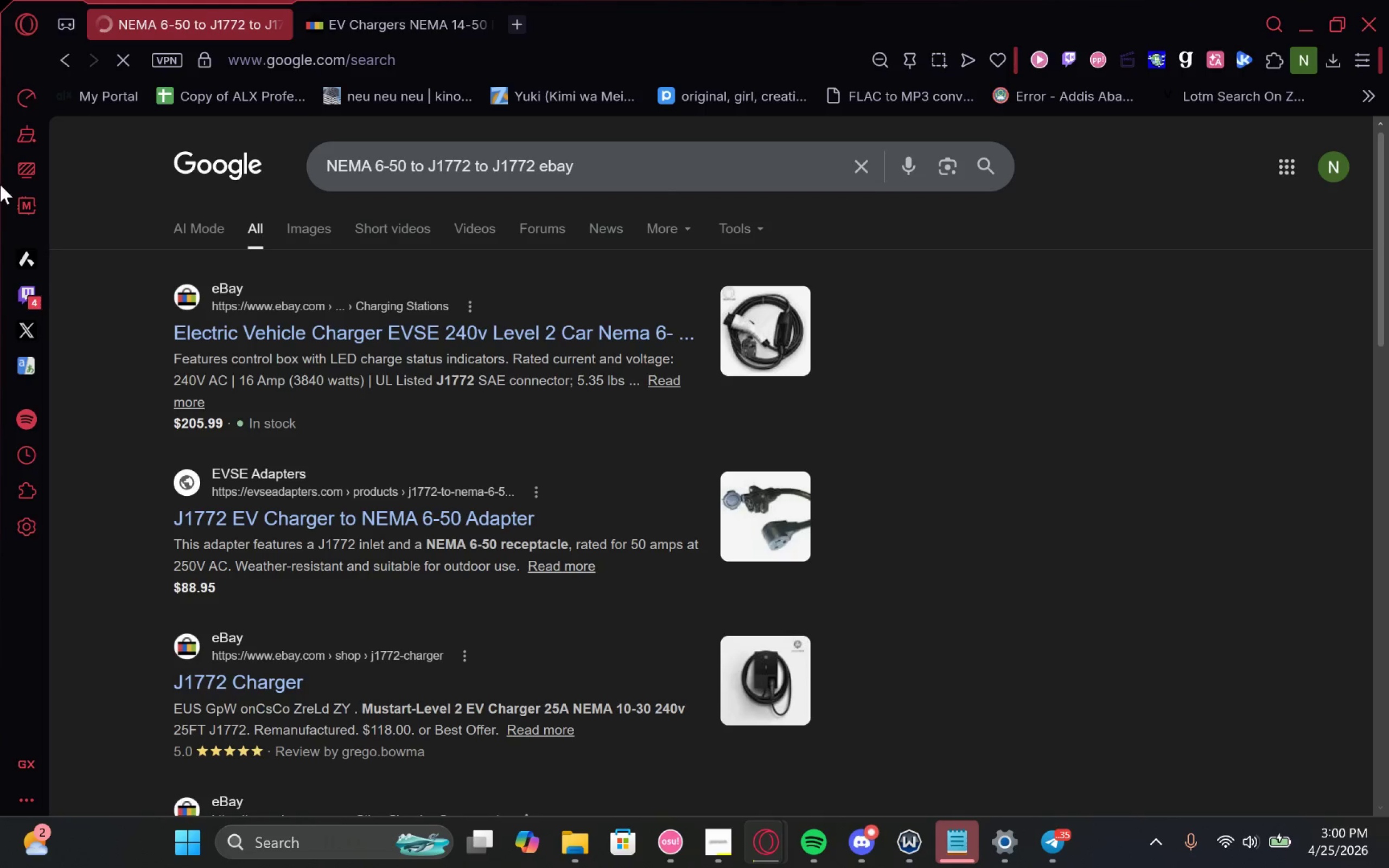 
right_click([422, 344])
 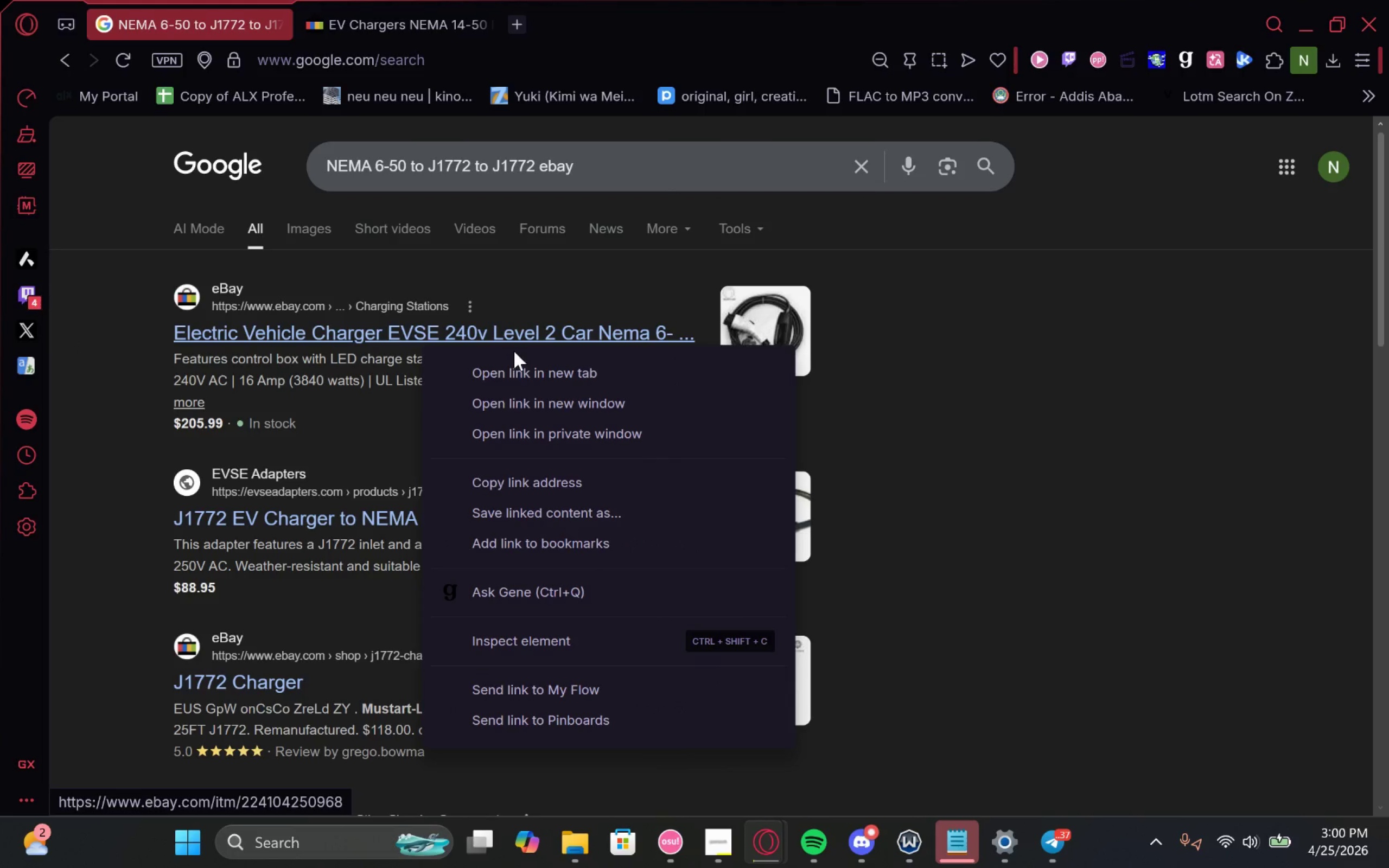 
left_click([508, 371])
 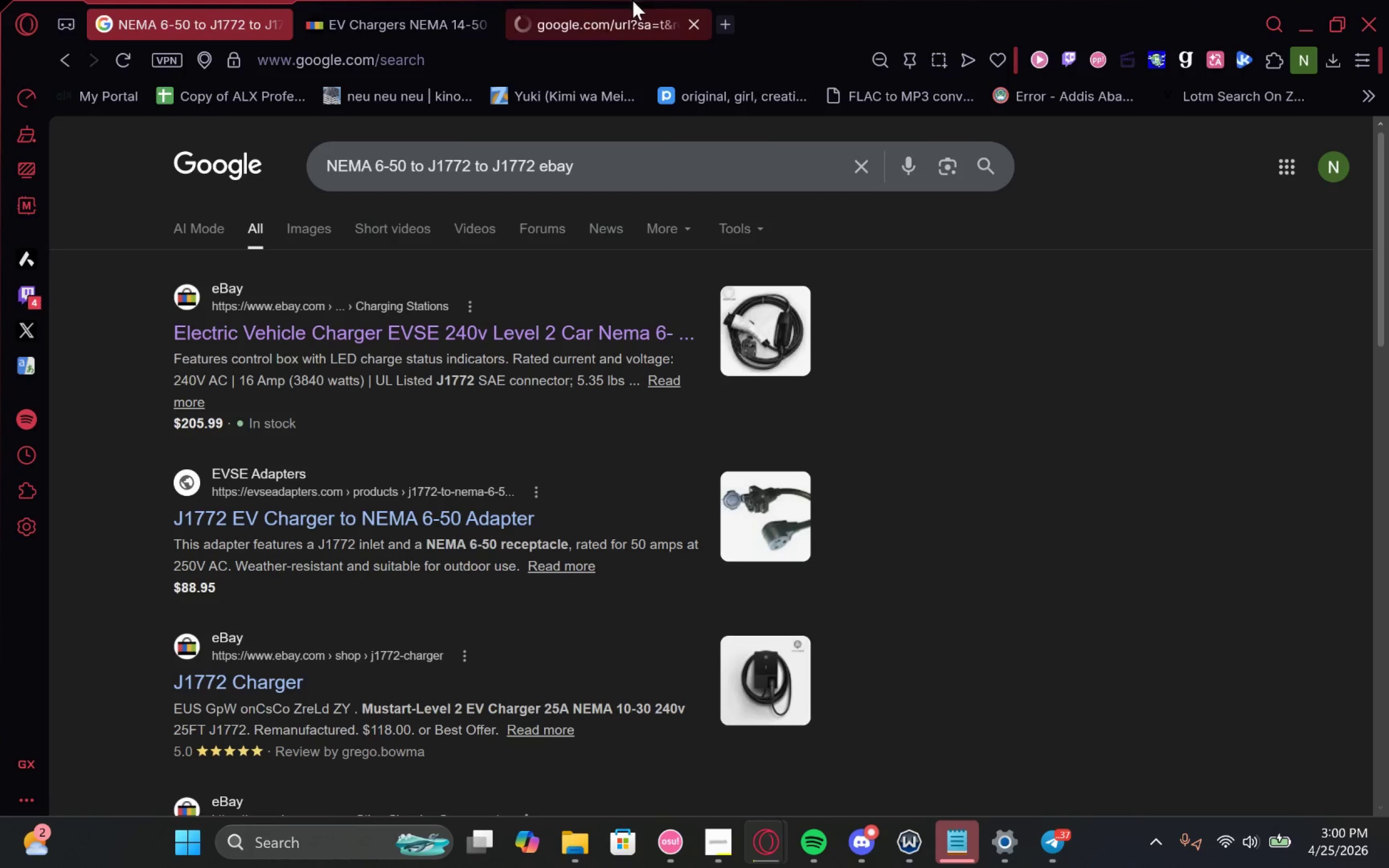 
left_click([599, 24])
 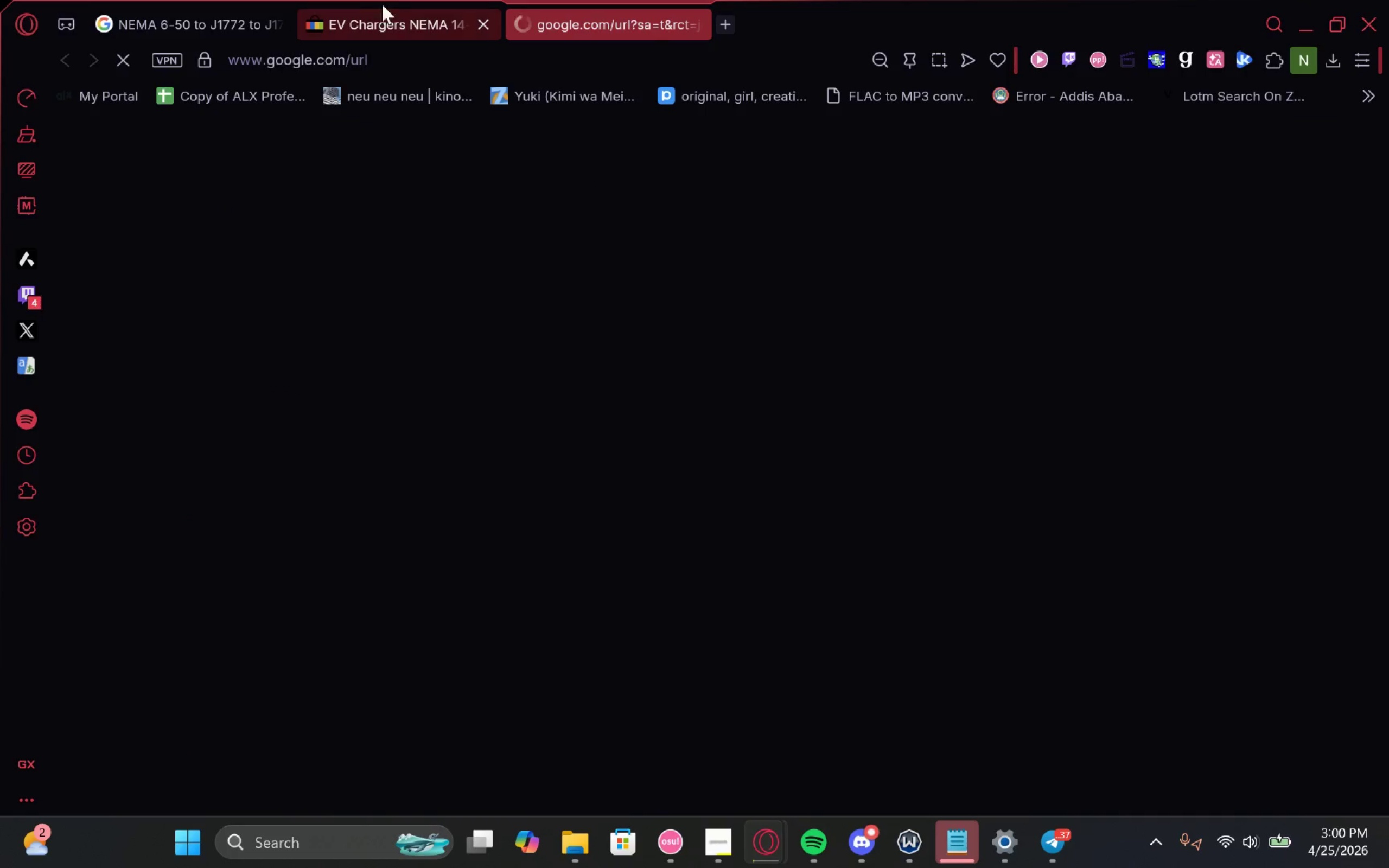 
left_click([372, 4])
 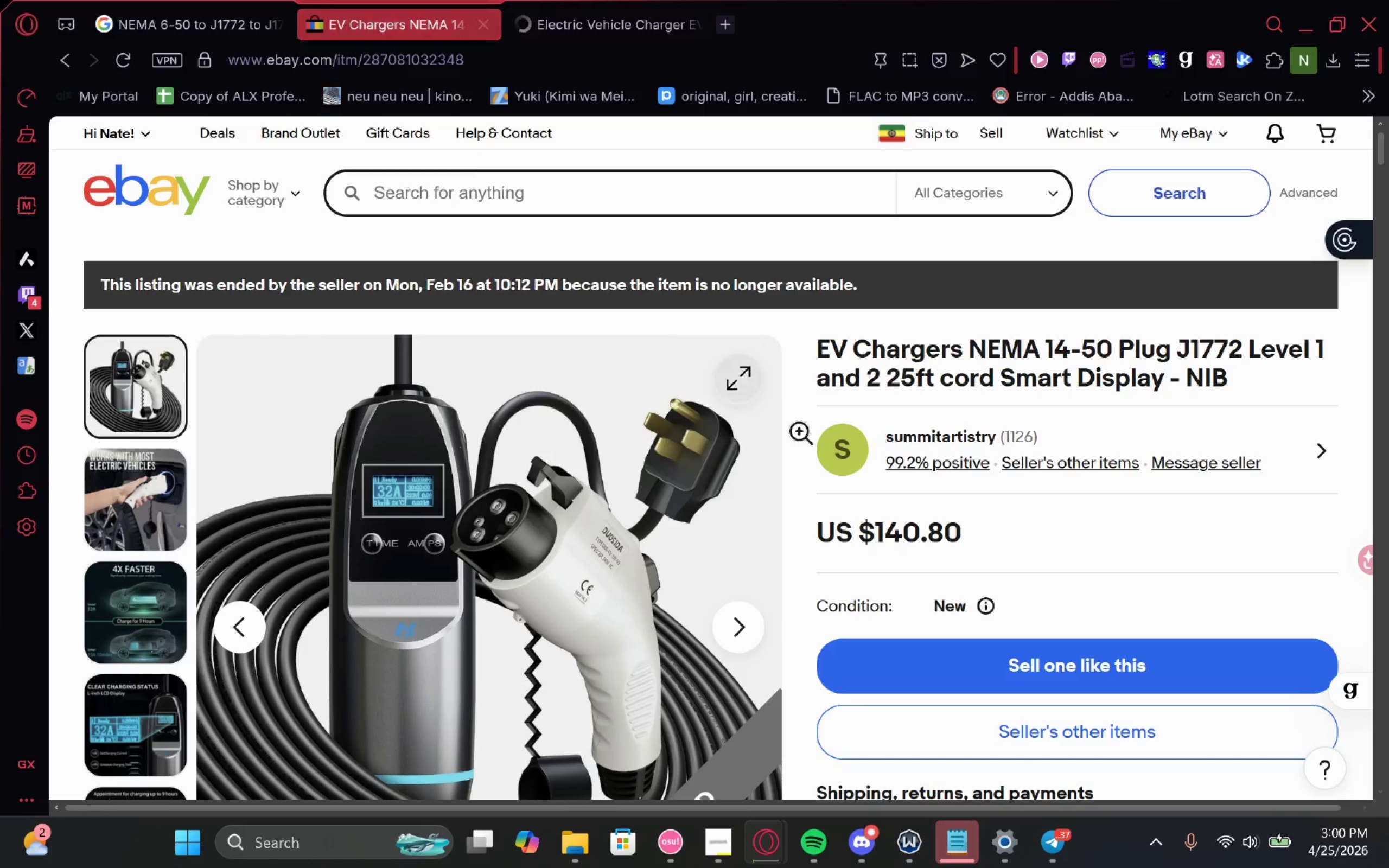 
mouse_move([785, 513])
 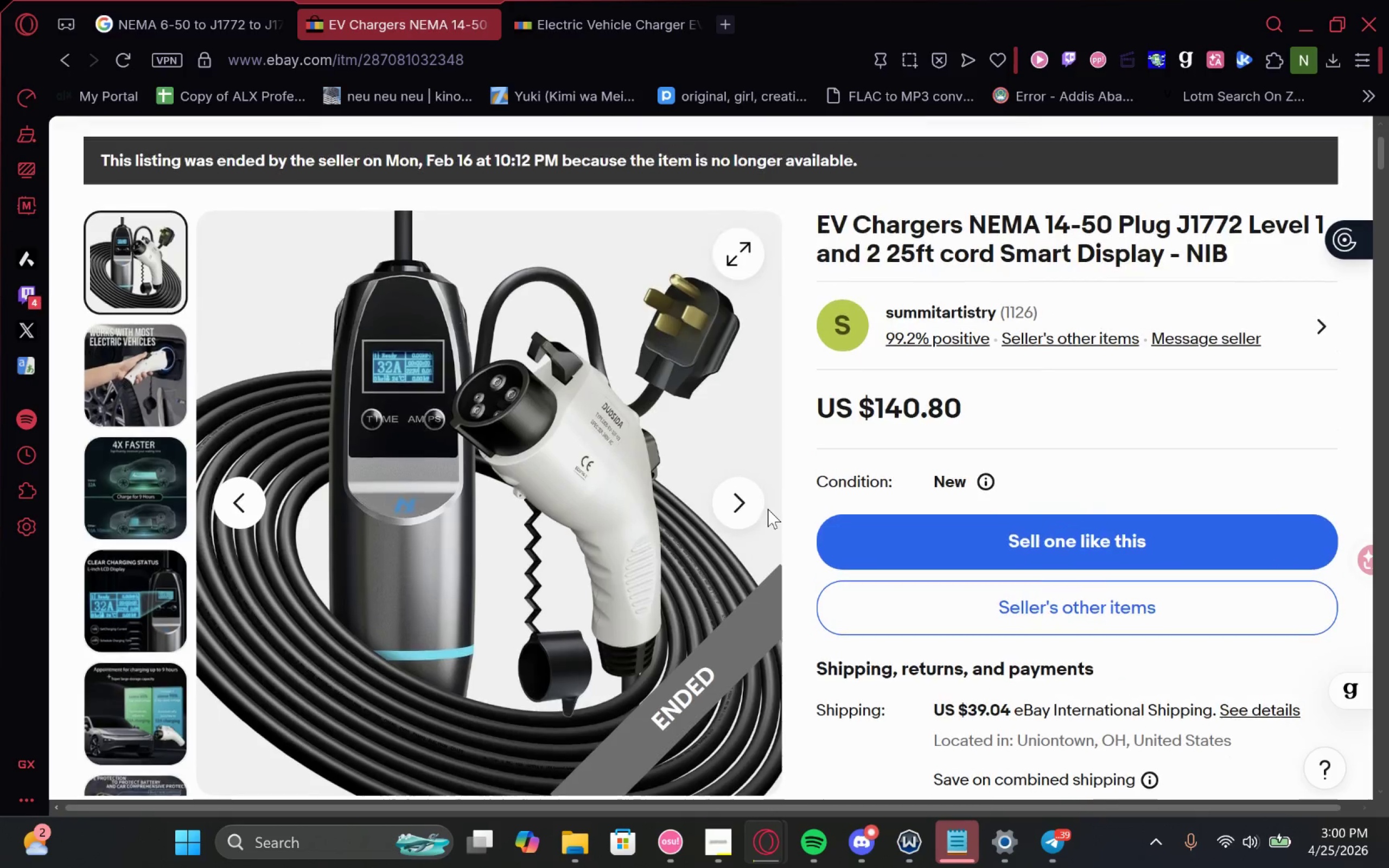 
wait(9.94)
 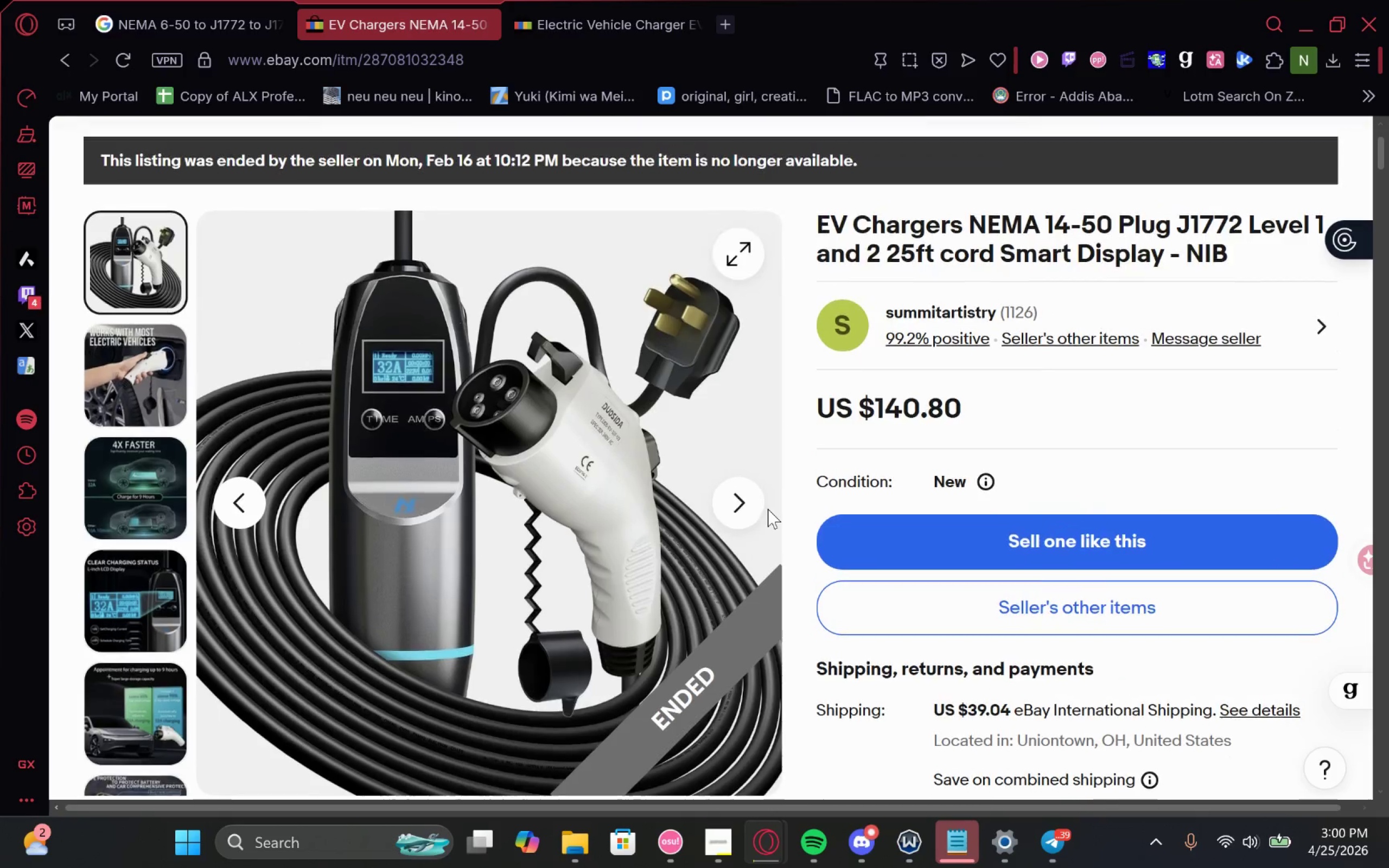 
left_click([540, 3])
 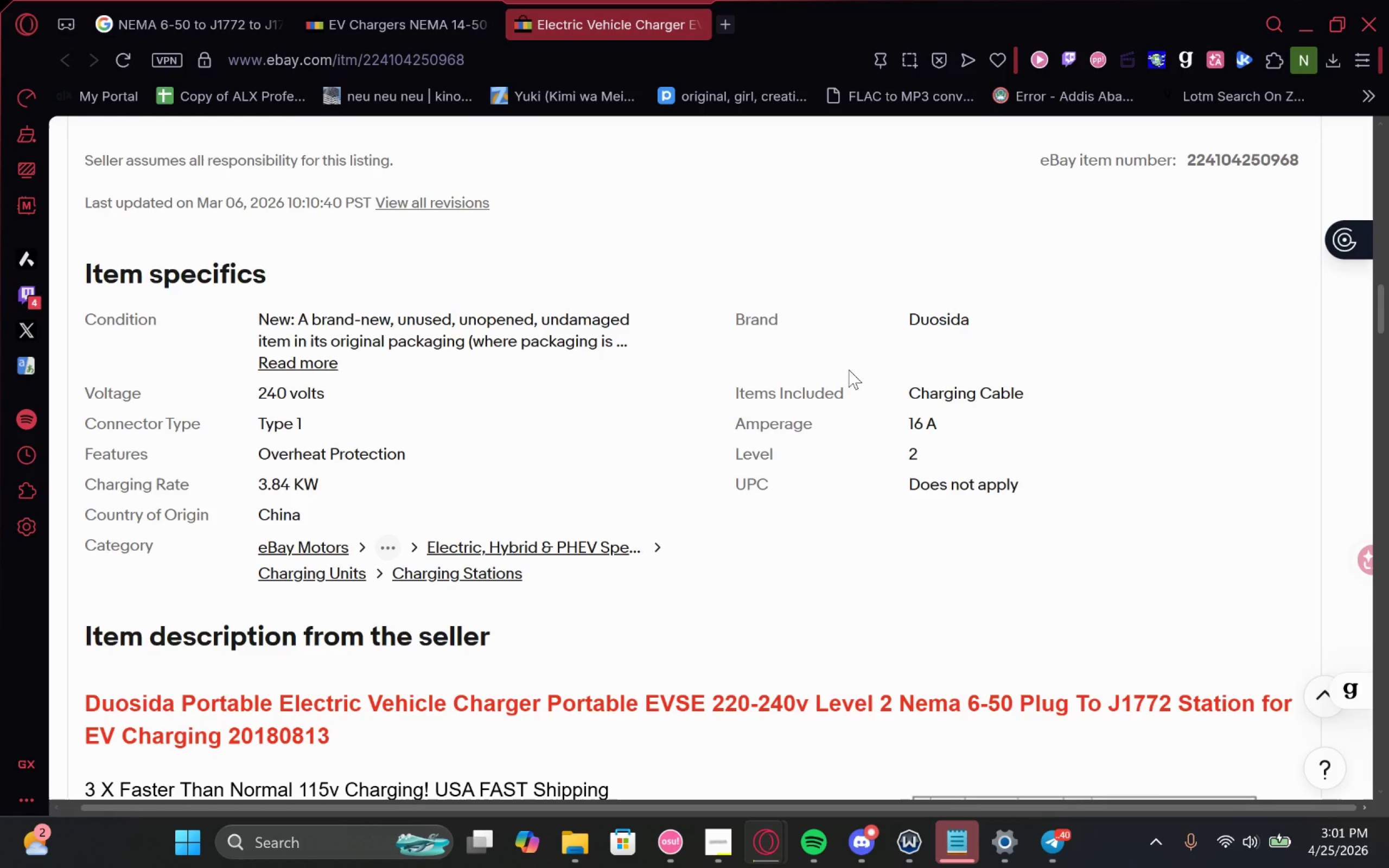 
wait(23.94)
 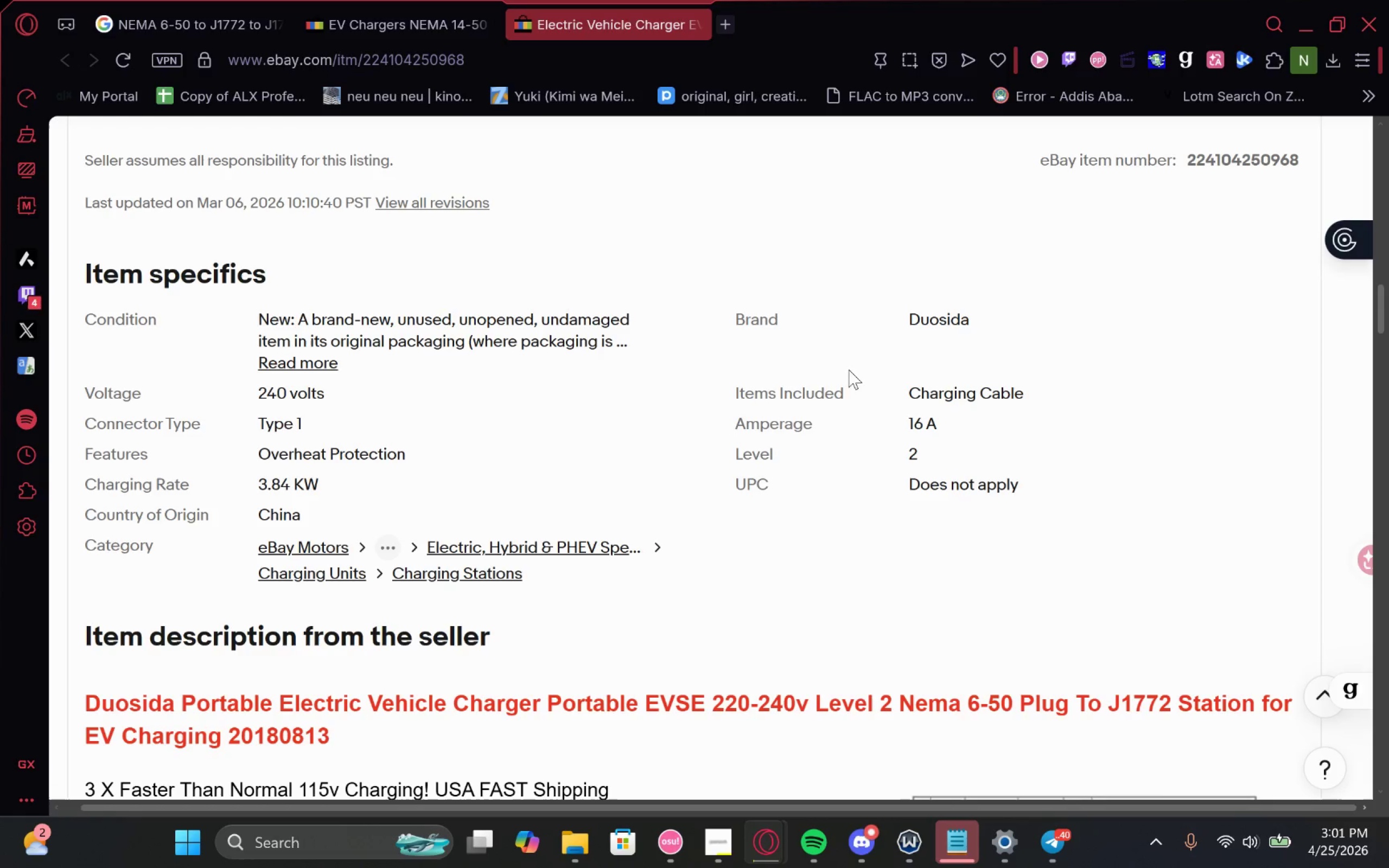 
left_click([194, 0])
 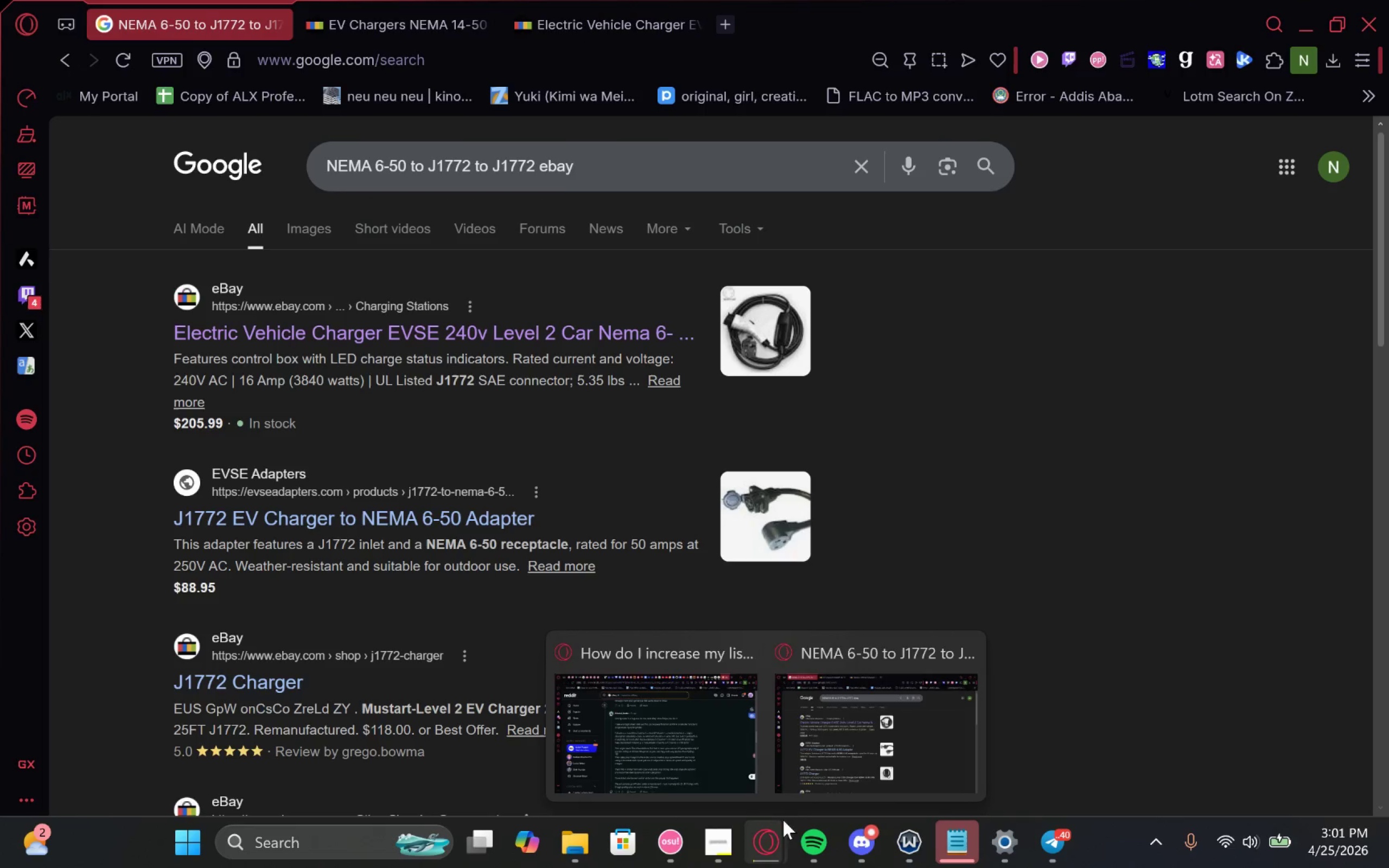 
left_click([724, 845])